 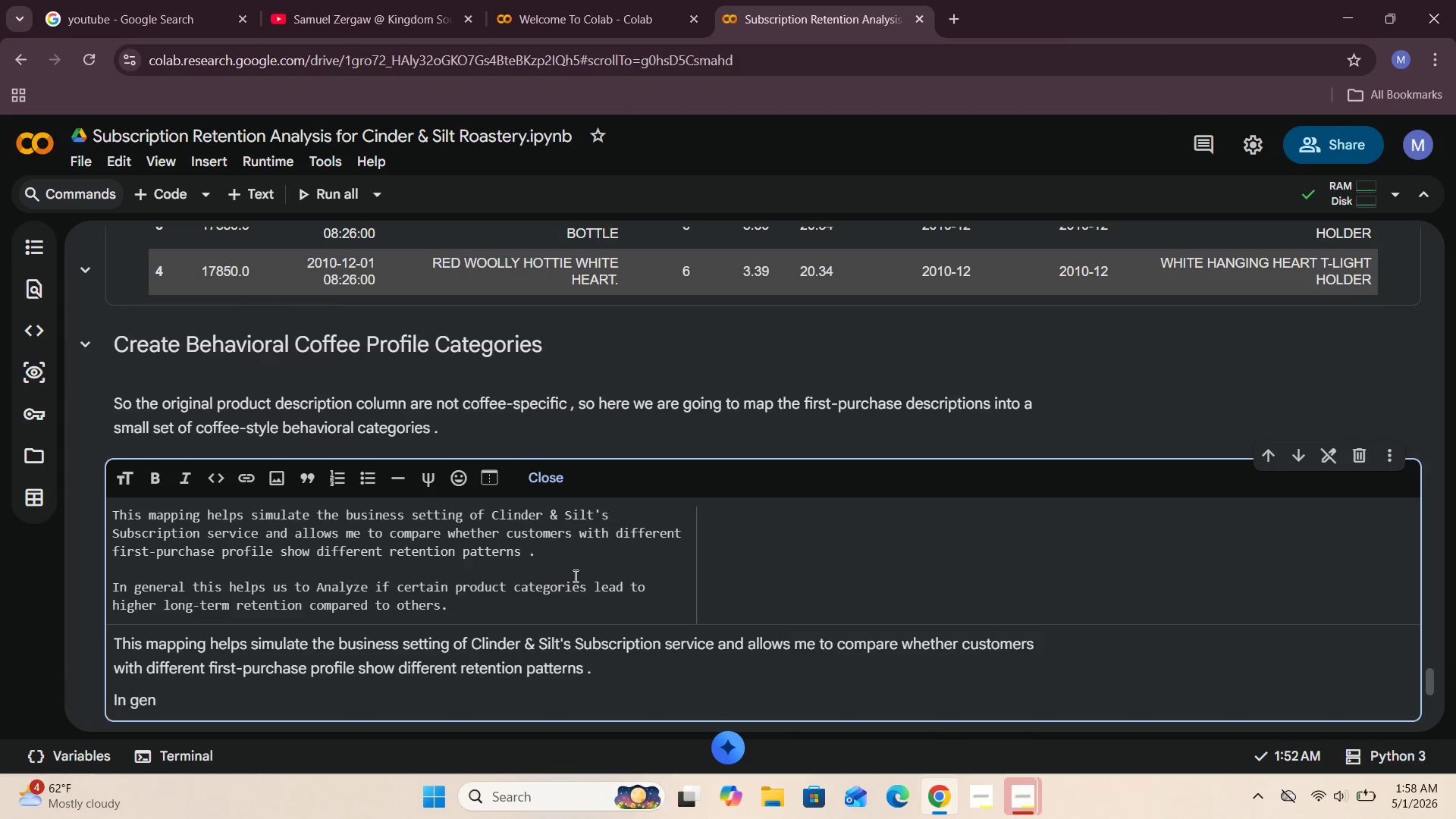 
left_click([327, 588])
 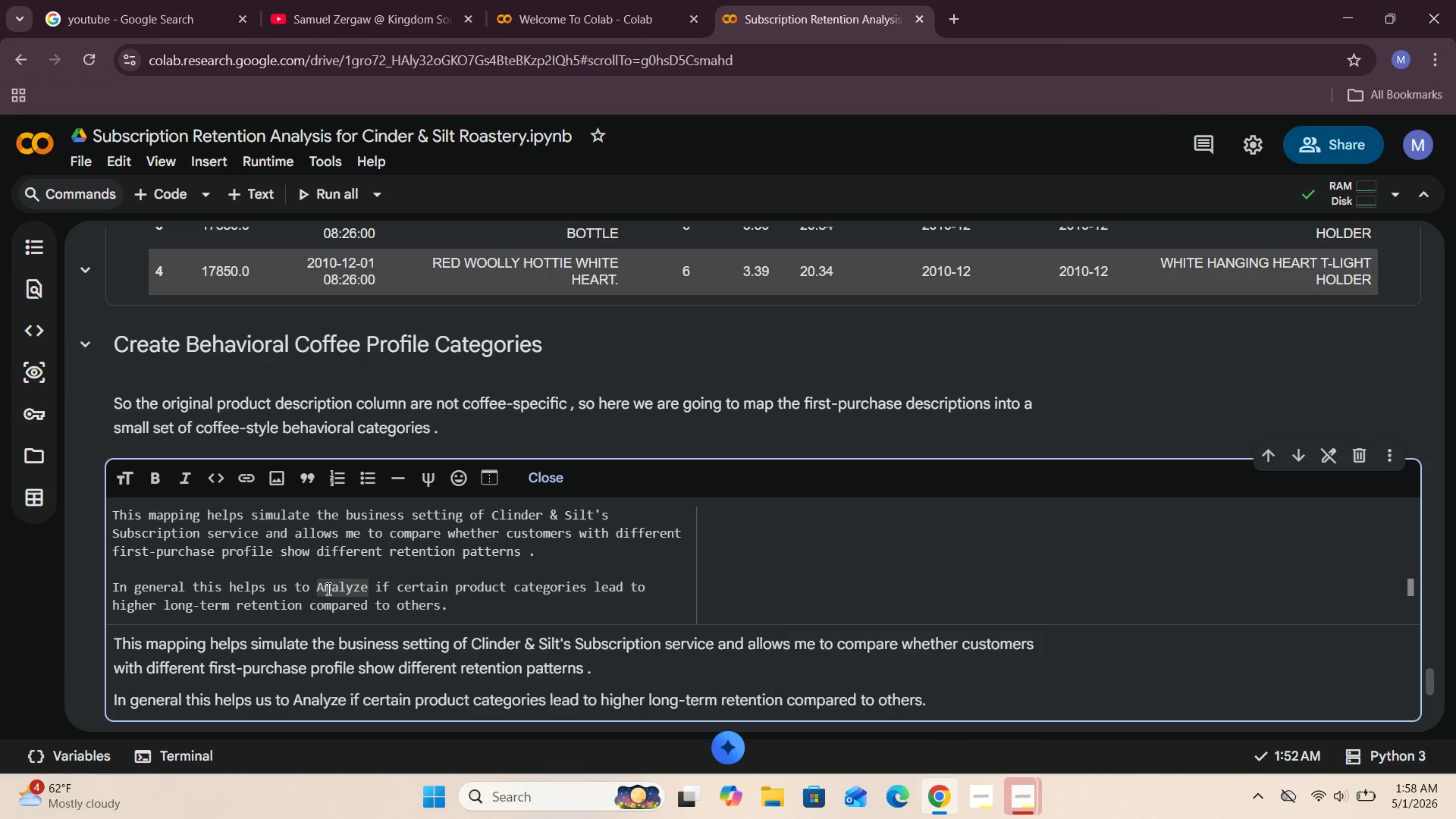 
key(Backspace)
 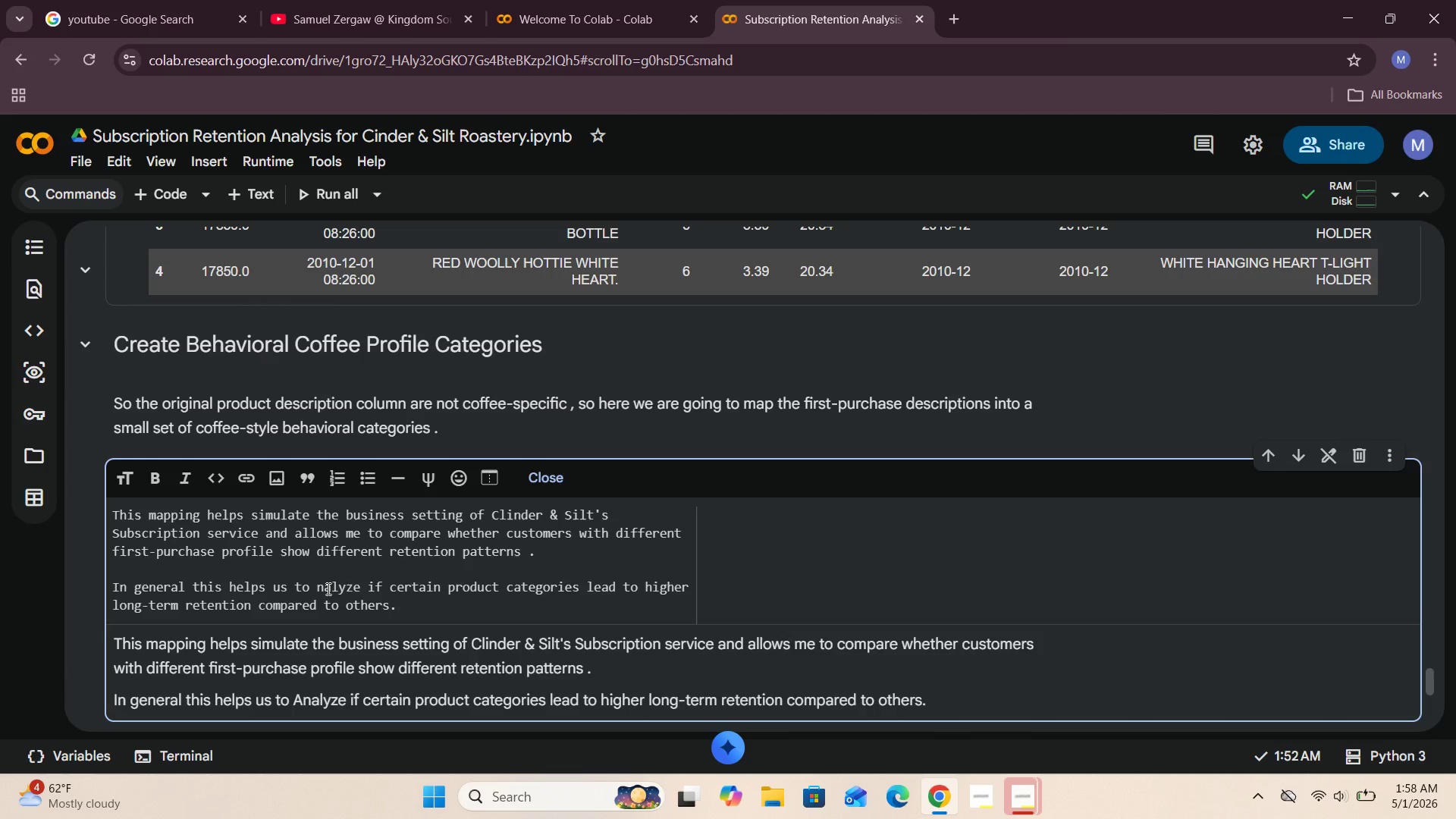 
key(A)
 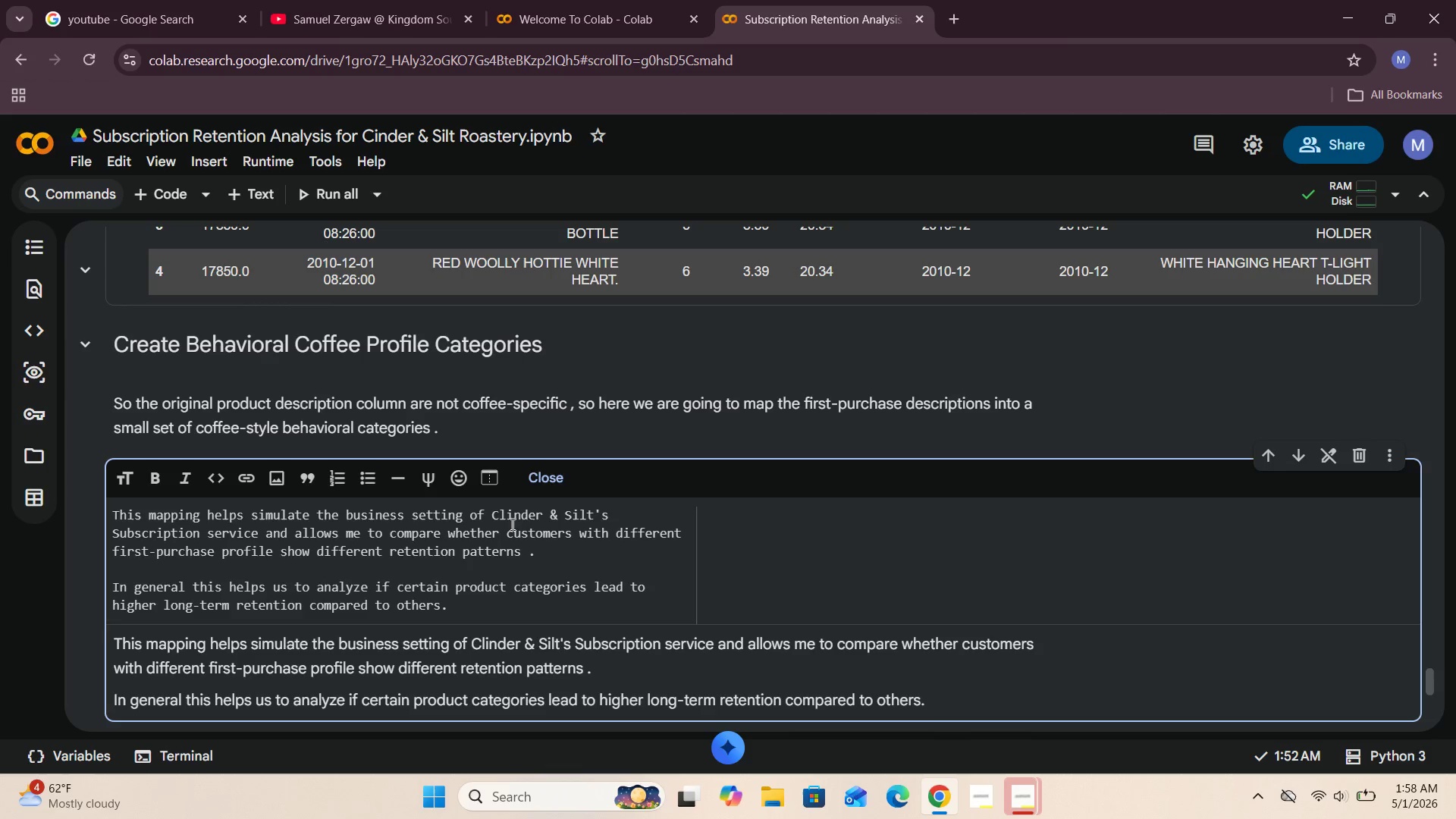 
left_click([548, 493])
 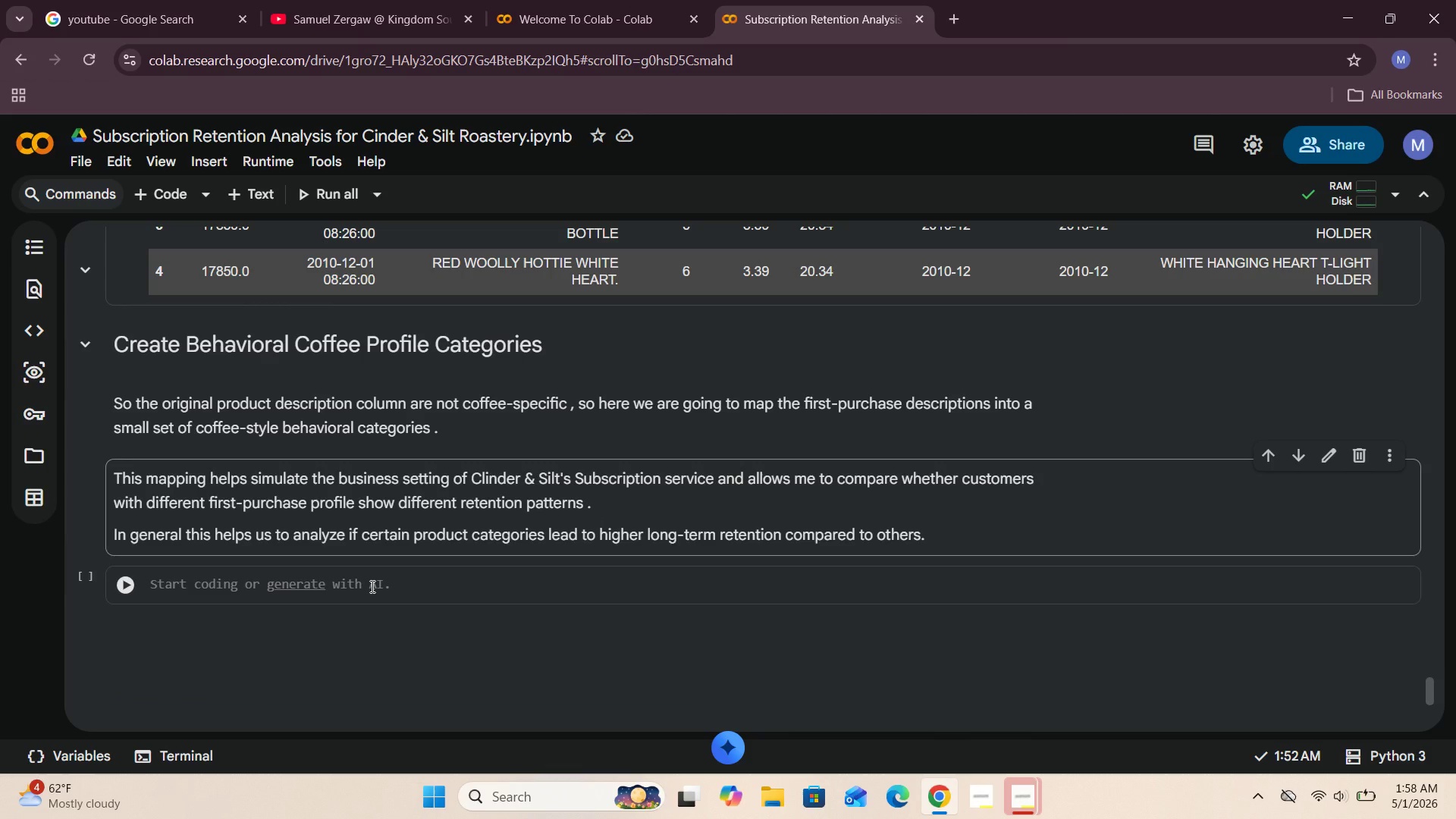 
wait(12.78)
 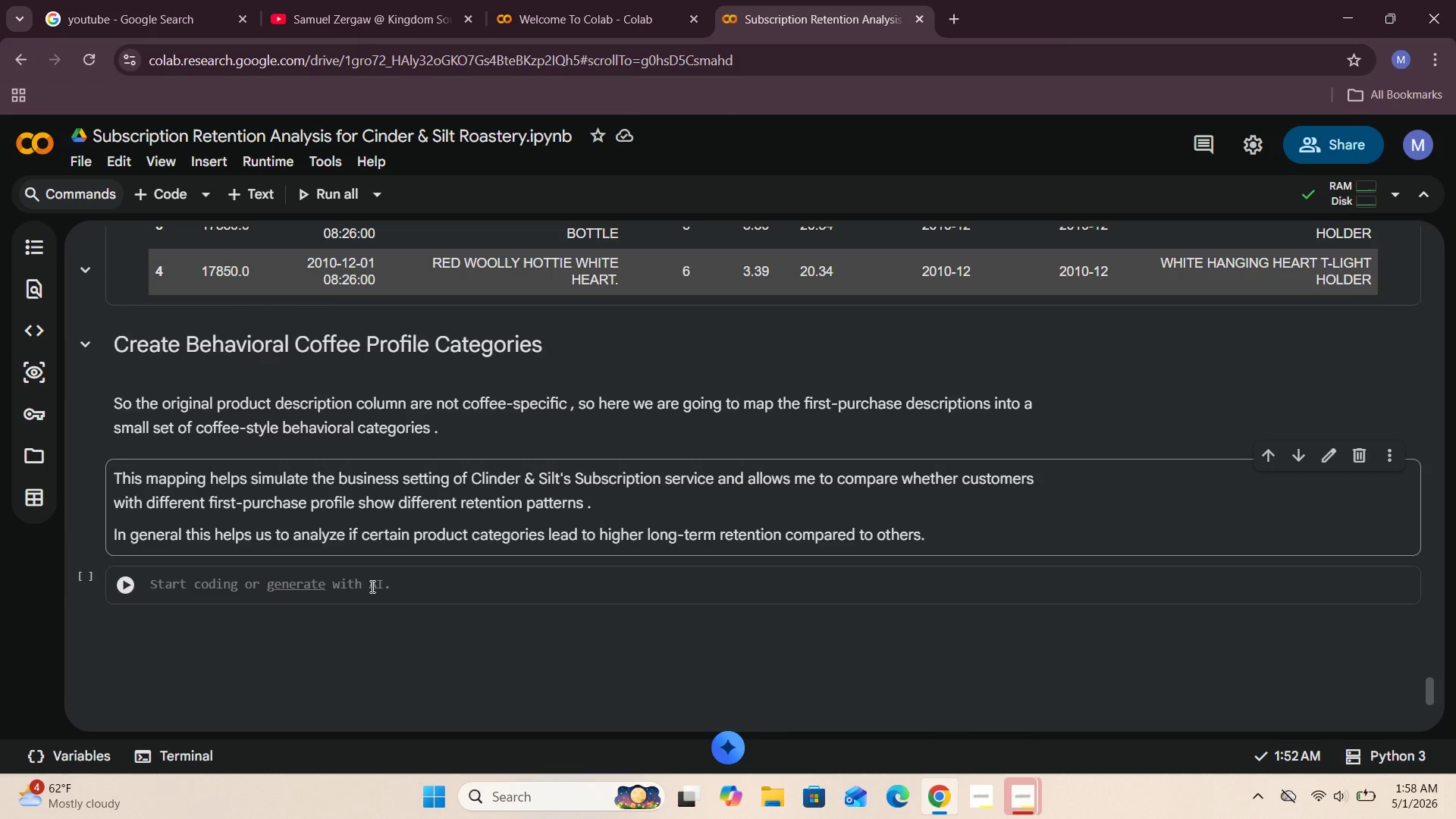 
left_click([249, 198])
 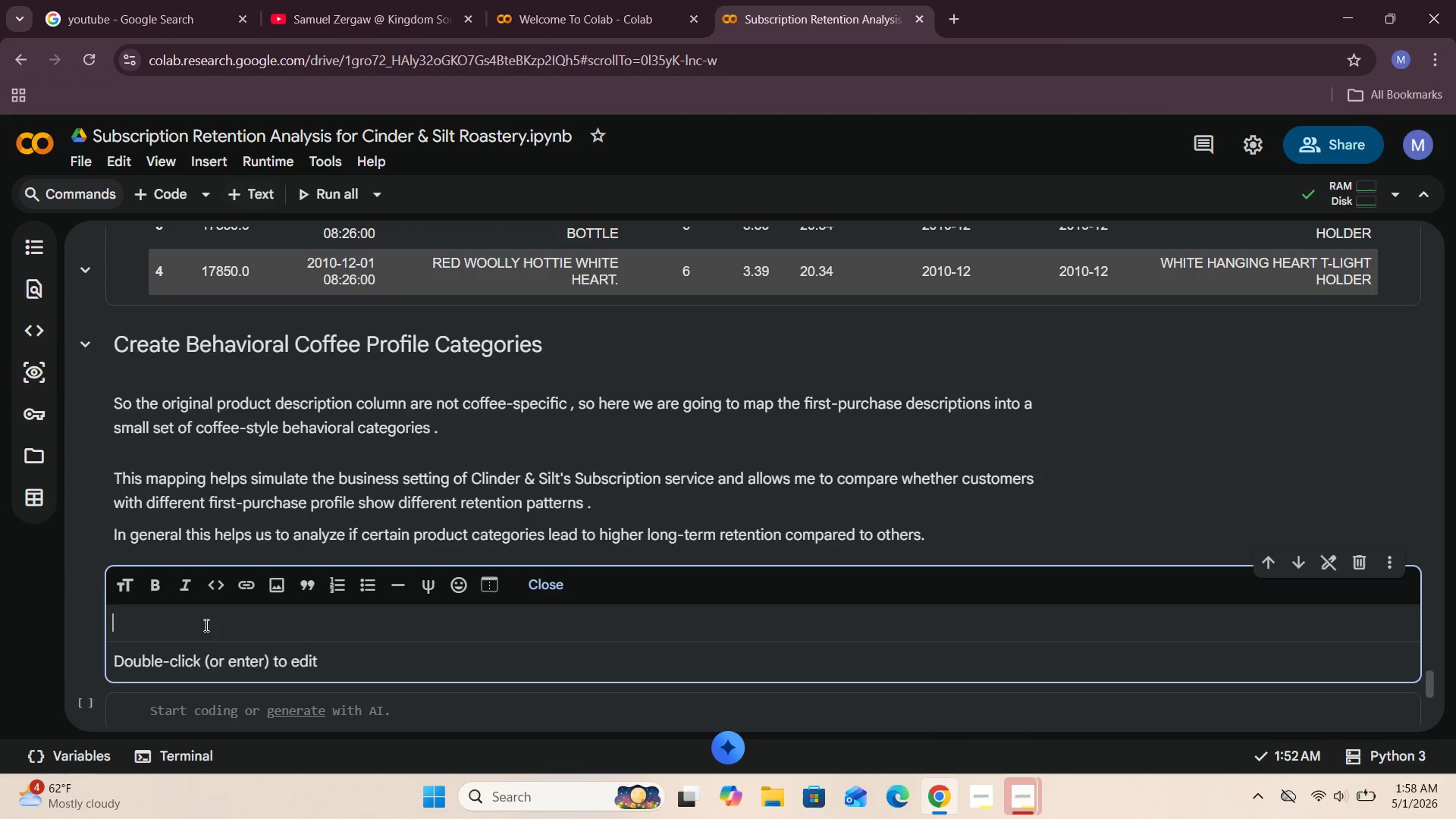 
left_click([205, 625])
 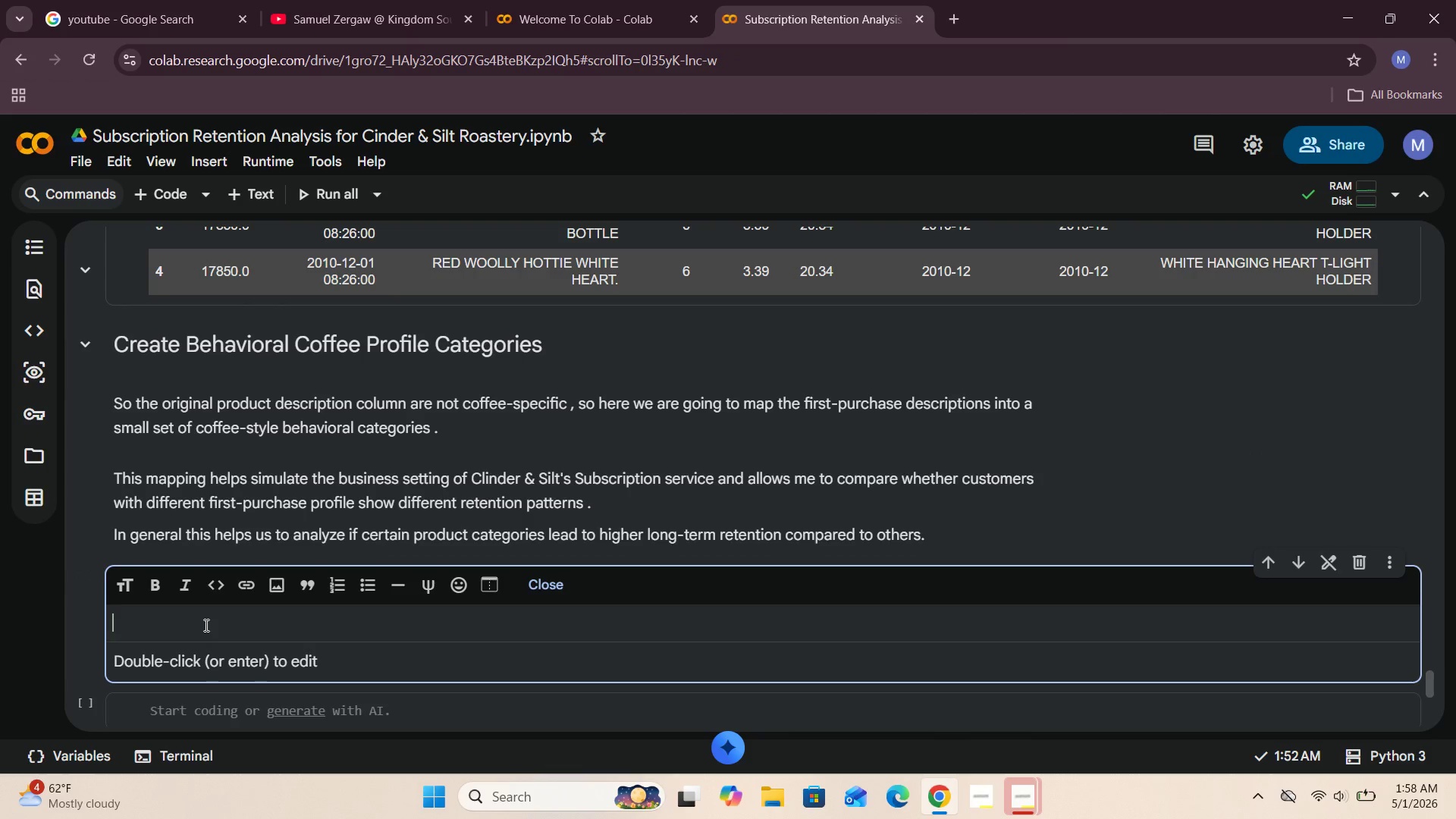 
type(So How can we mapp)
key(Backspace)
type( the categories to the prodyc)
key(Backspace)
key(Backspace)
type(uct dec)
key(Backspace)
type(scription)
 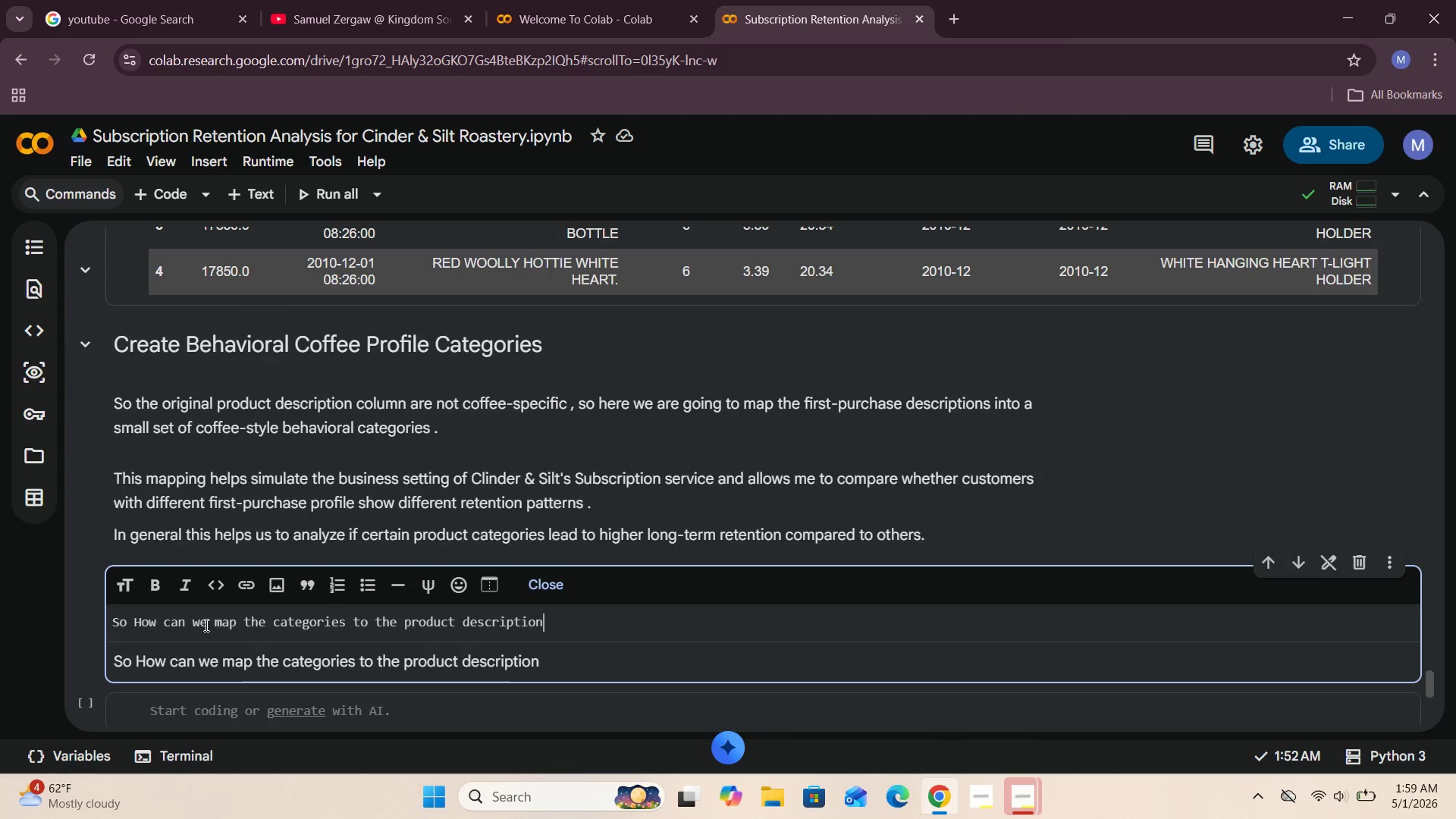 
wait(12.0)
 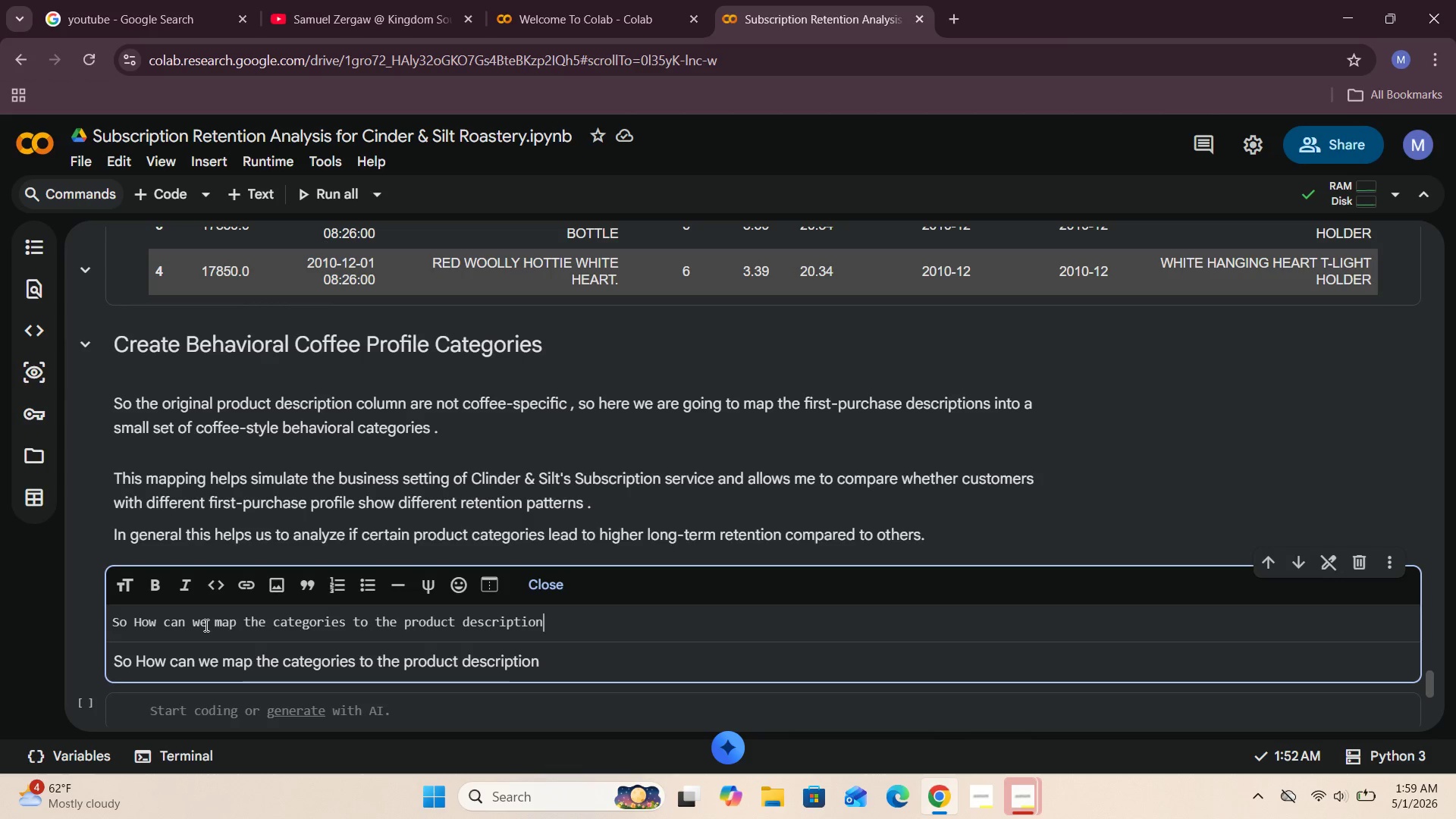 
key(Period)
 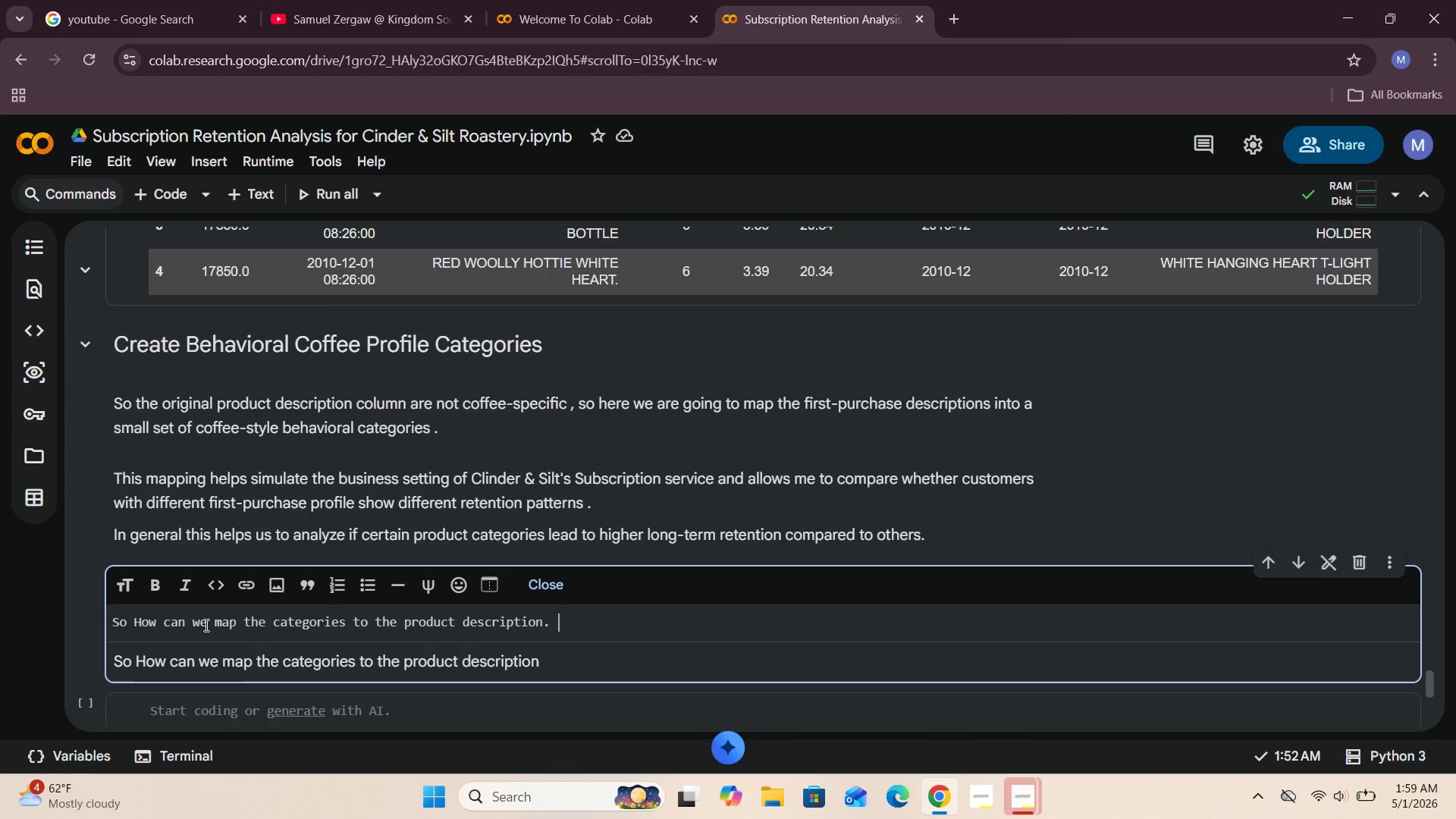 
key(Space)
 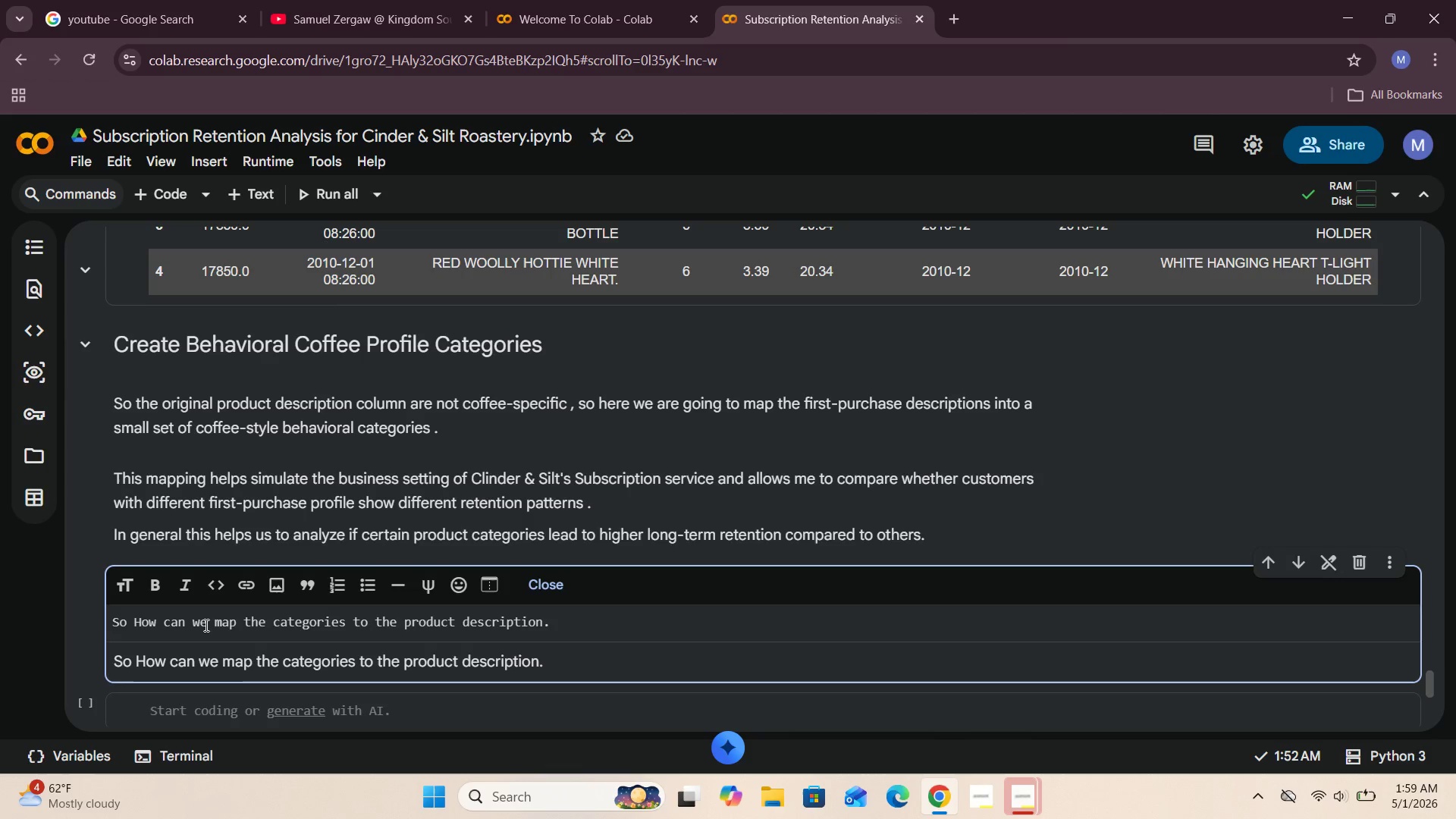 
type(The categories we are going to use :    )
 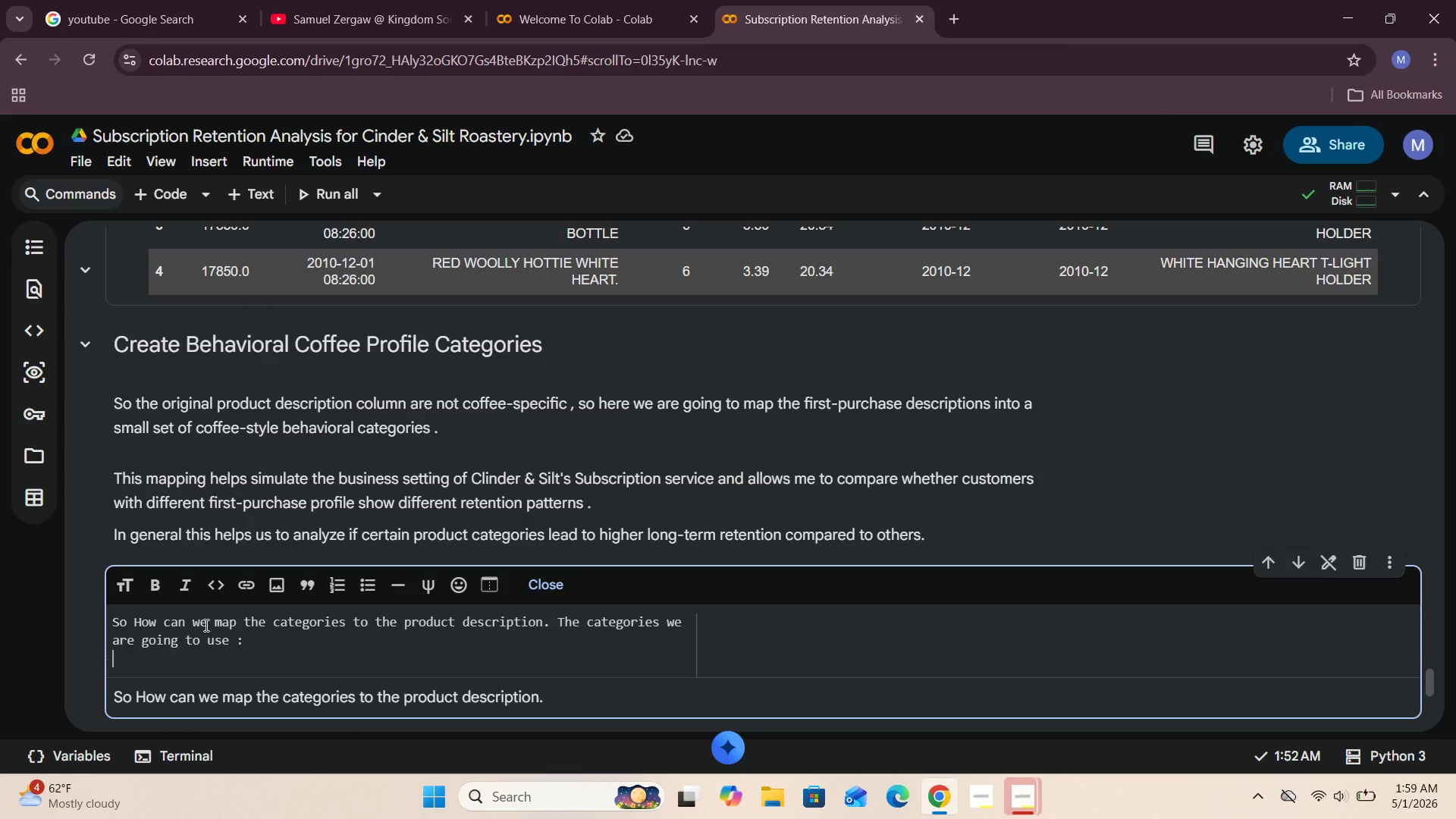 
key(Enter)
 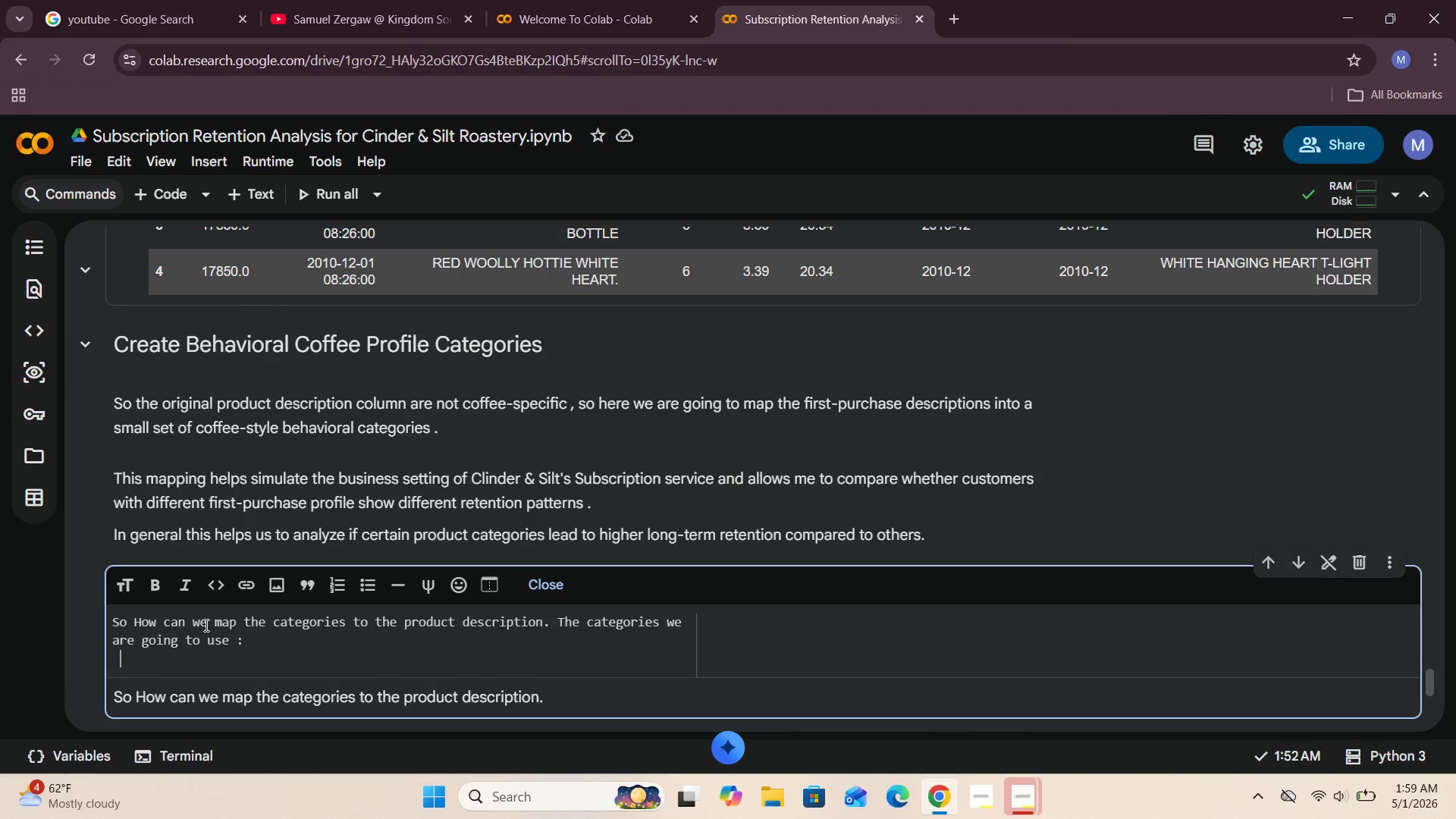 
key(Space)
 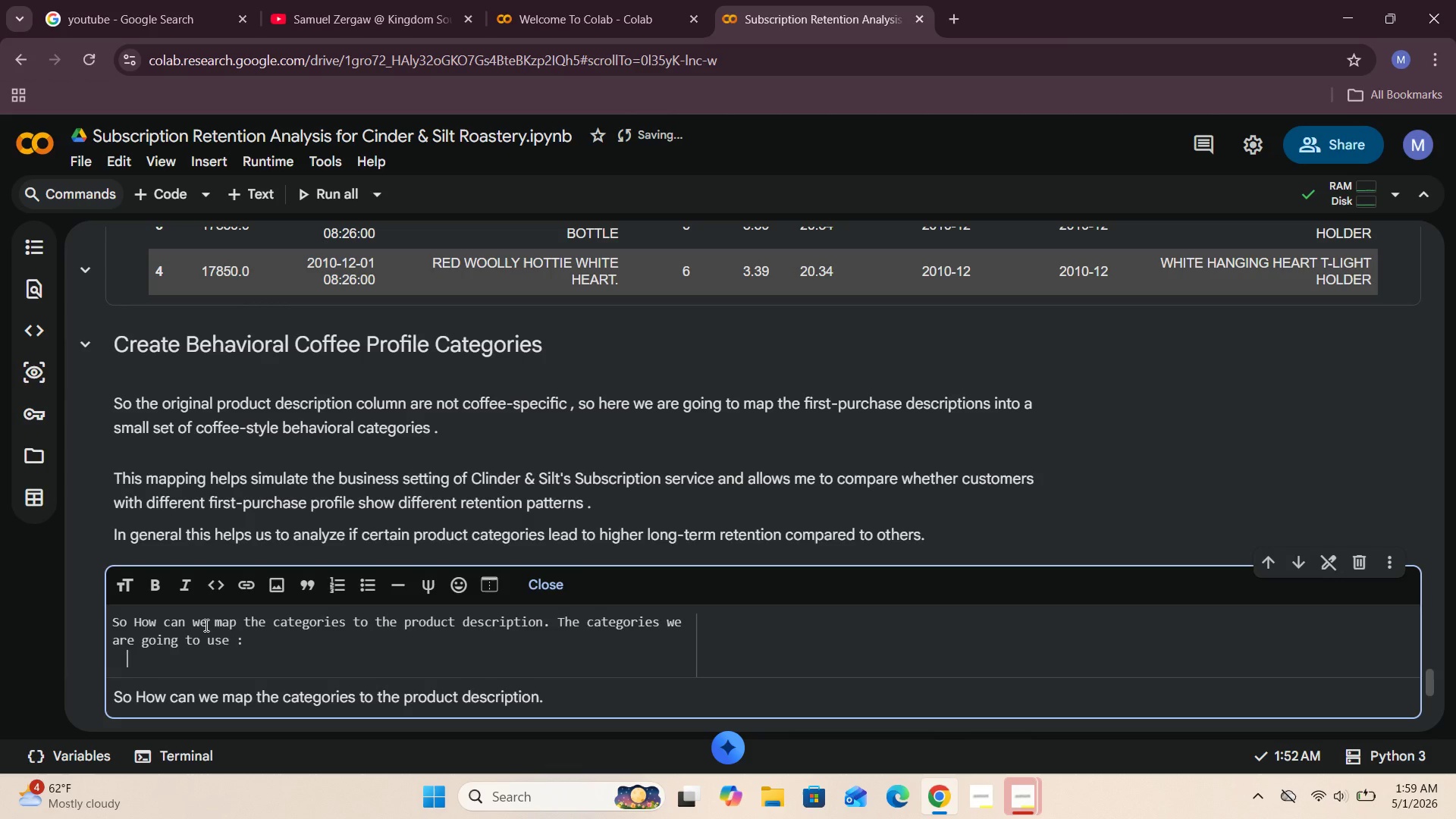 
key(Space)
 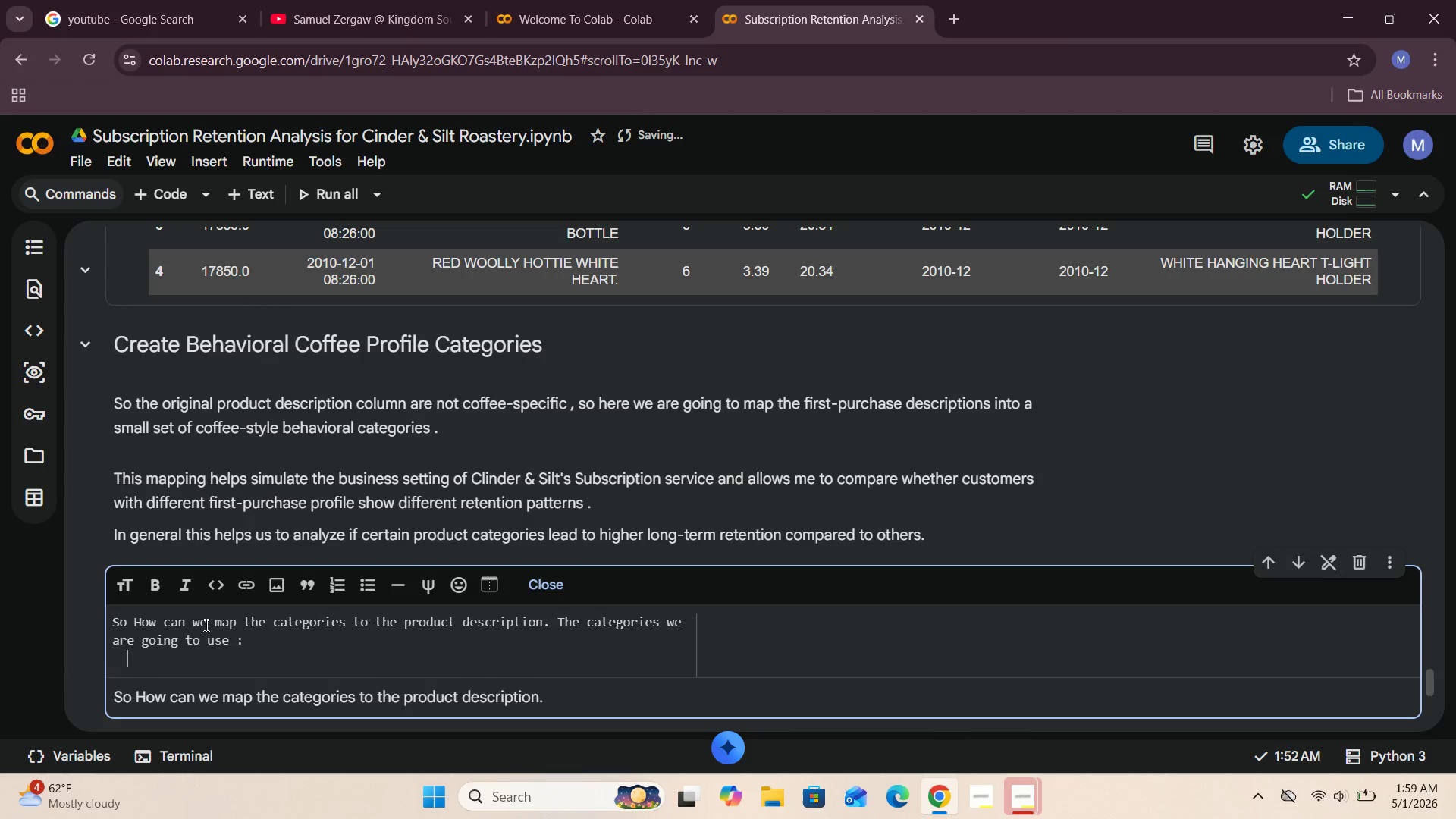 
key(Space)
 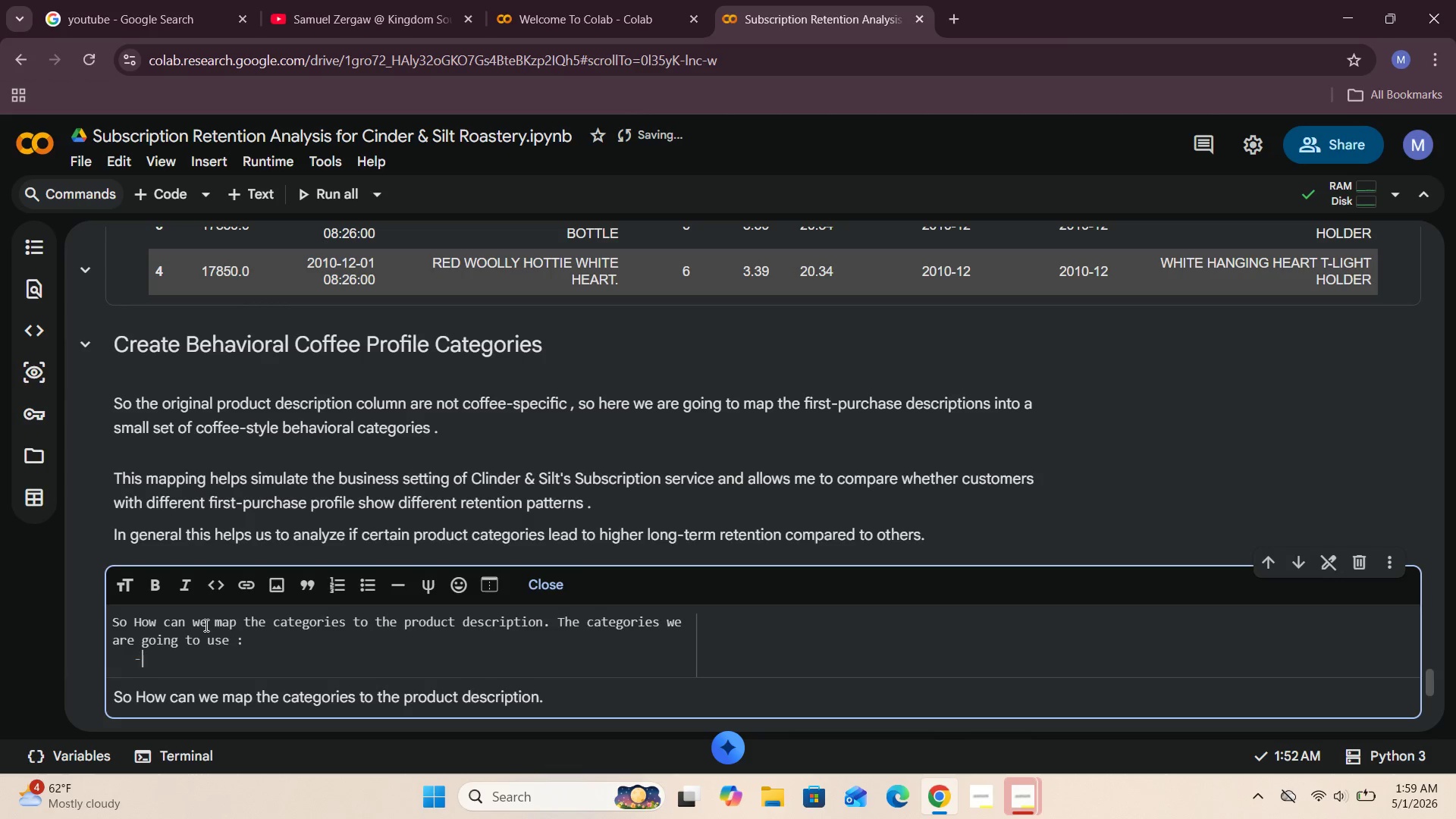 
key(Minus)
 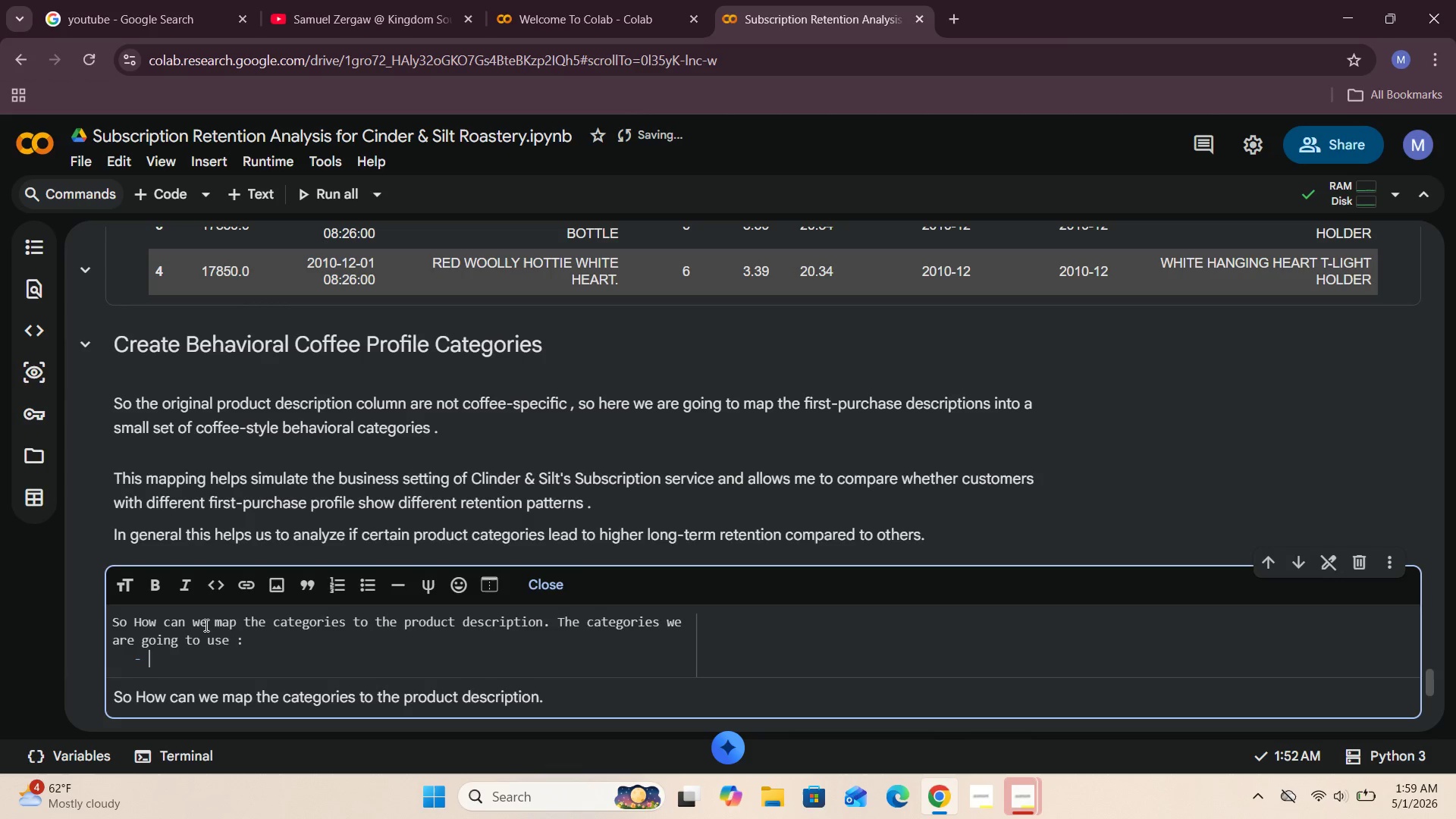 
key(Space)
 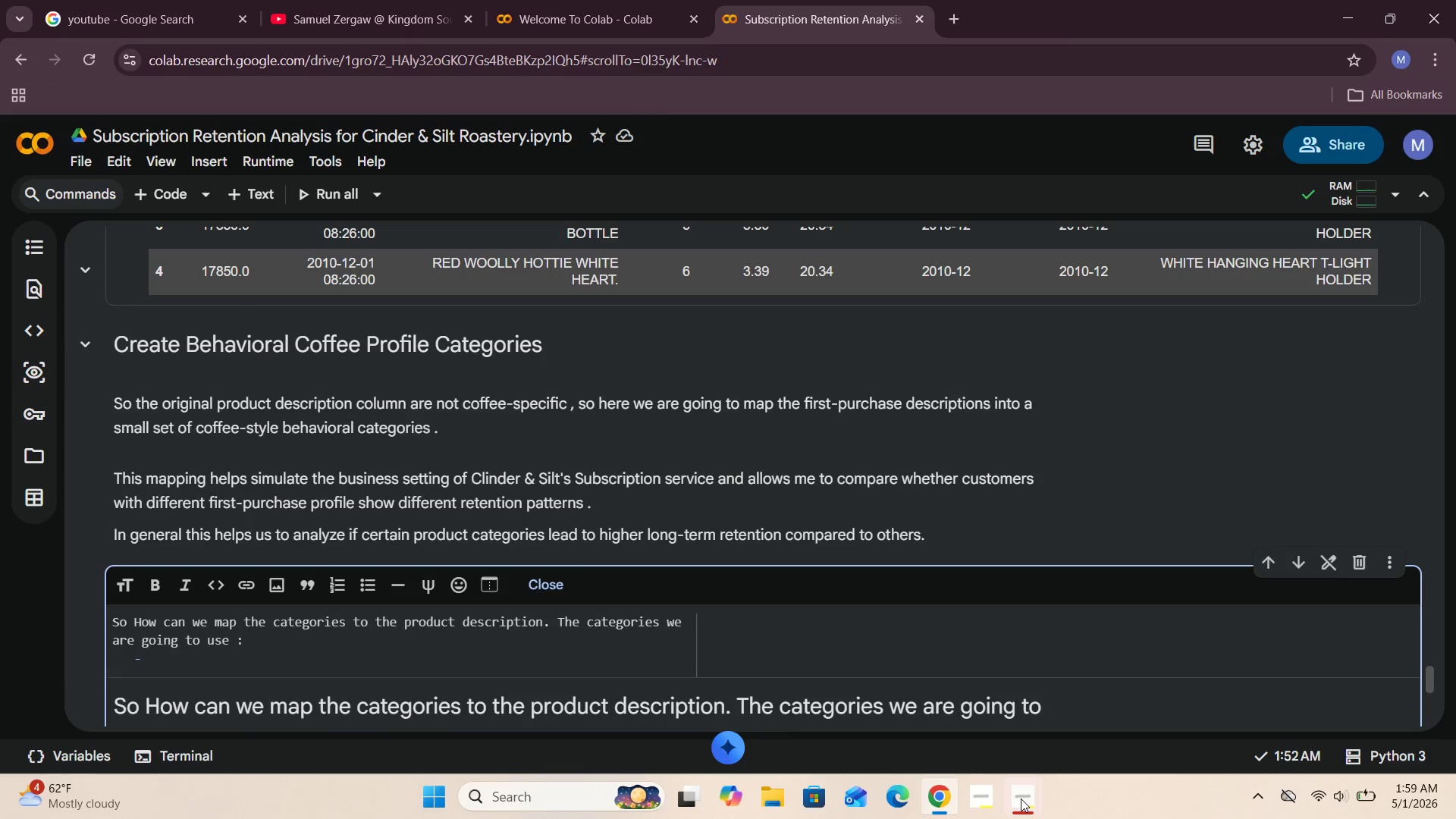 
wait(6.08)
 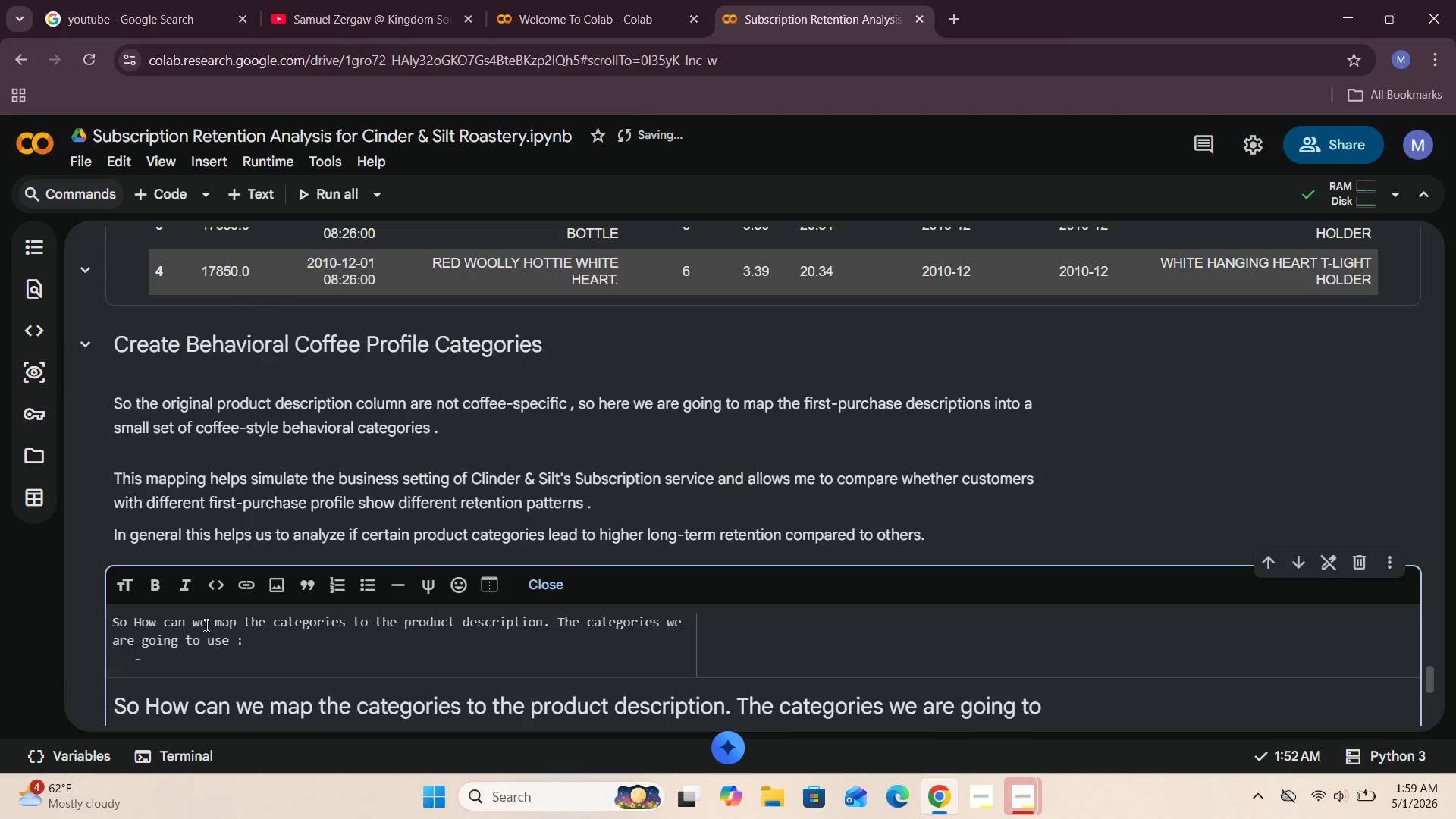 
left_click([967, 711])